 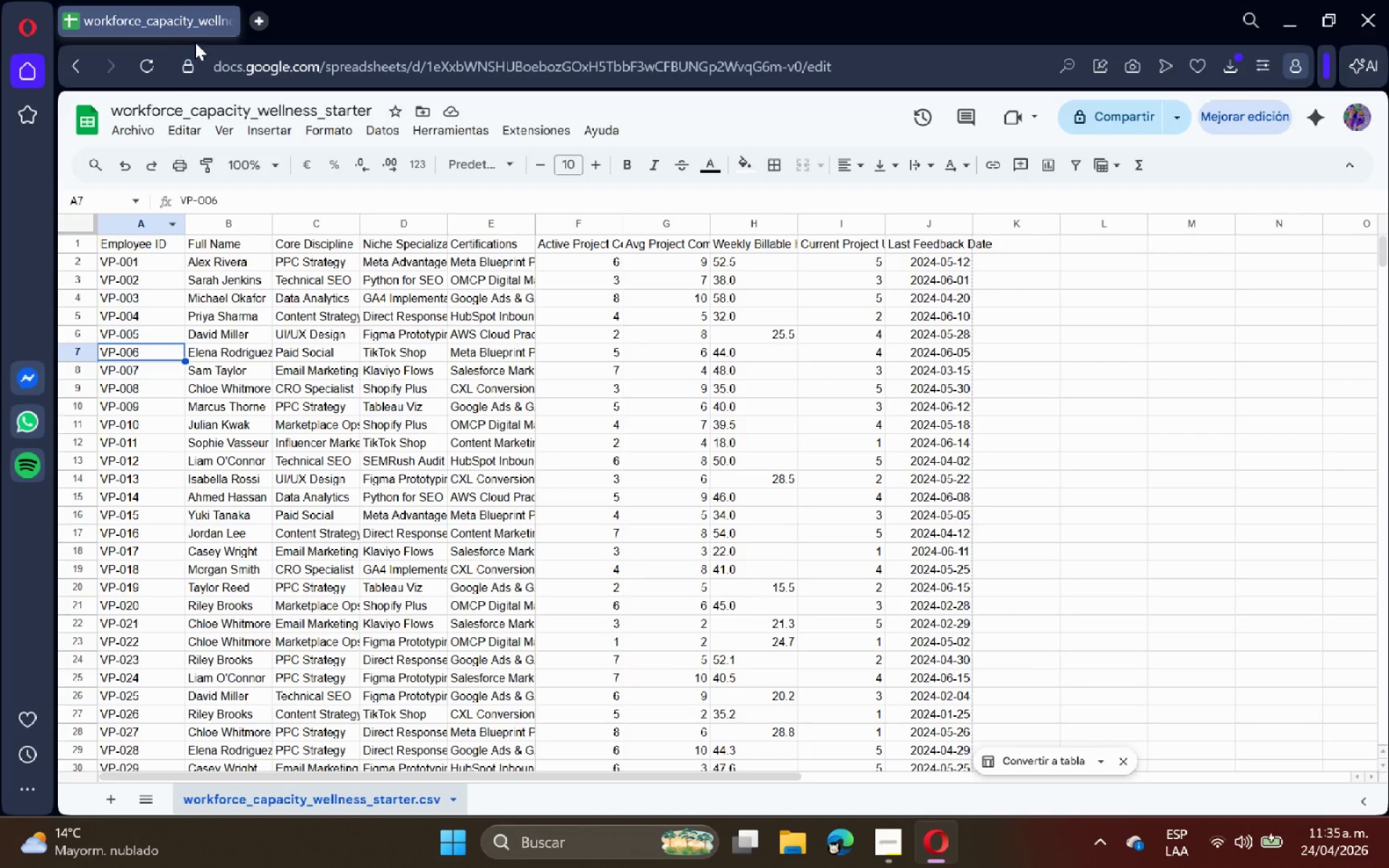 
left_click([130, 135])
 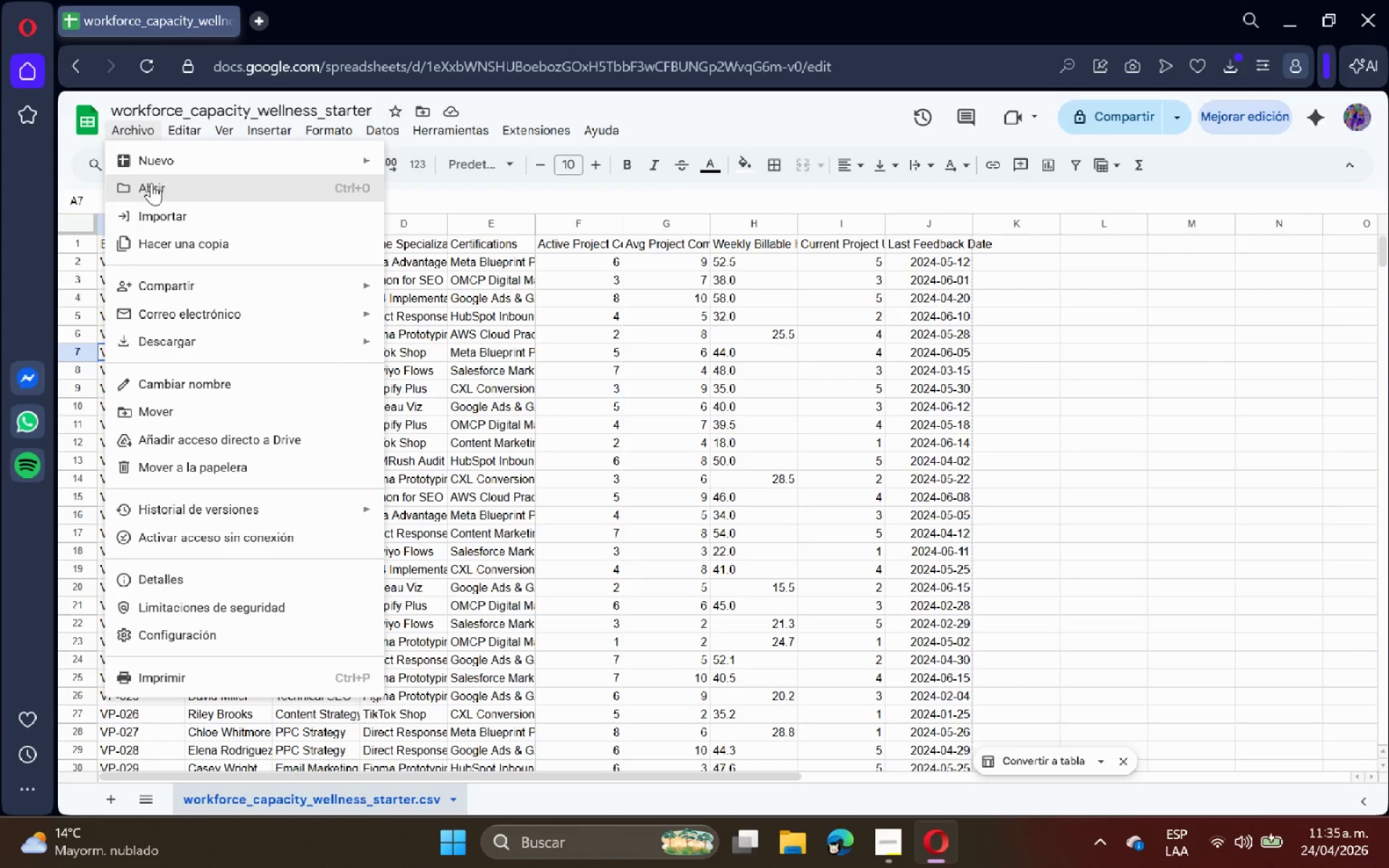 
left_click([192, 162])
 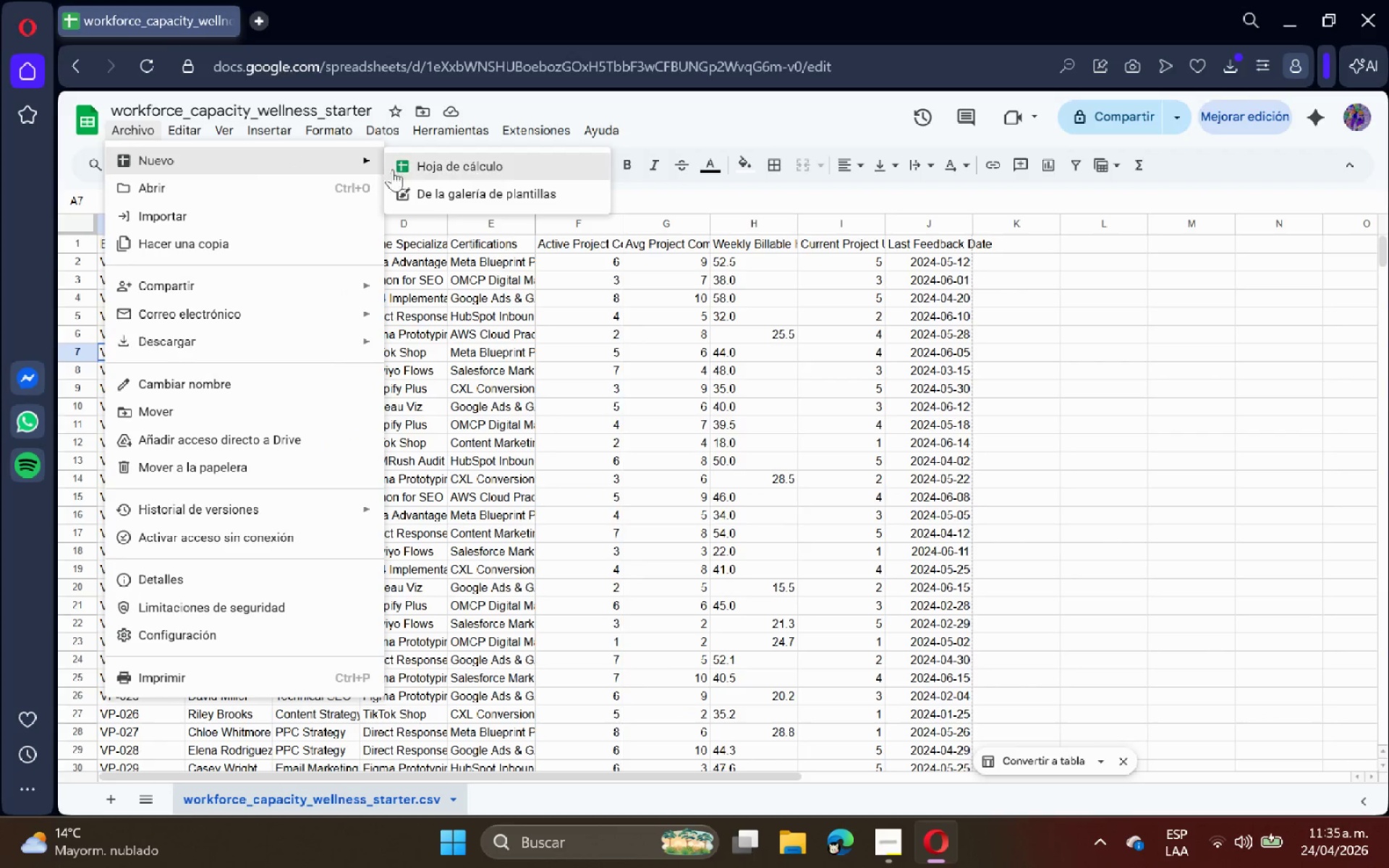 
left_click([414, 165])
 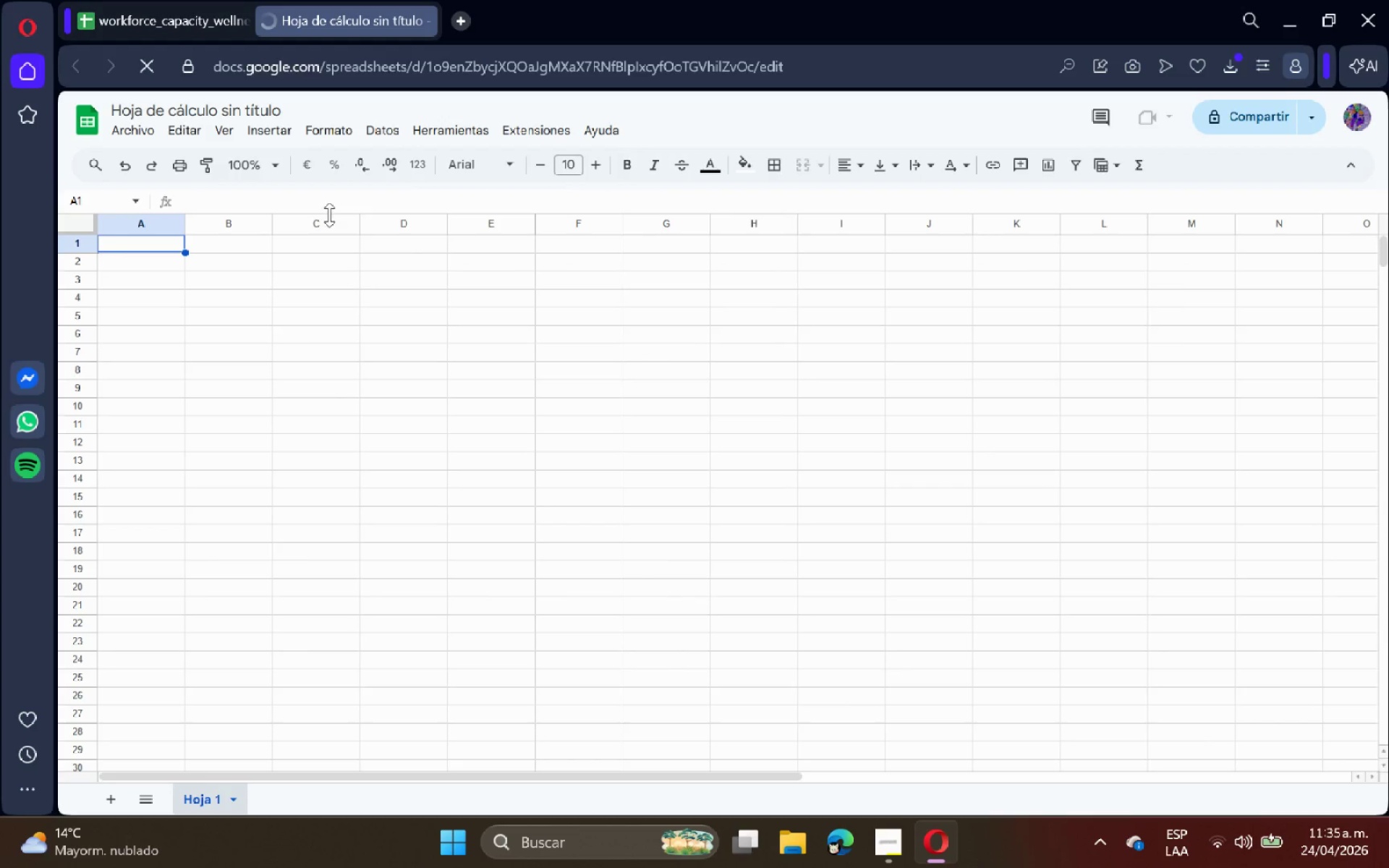 
mouse_move([140, 794])
 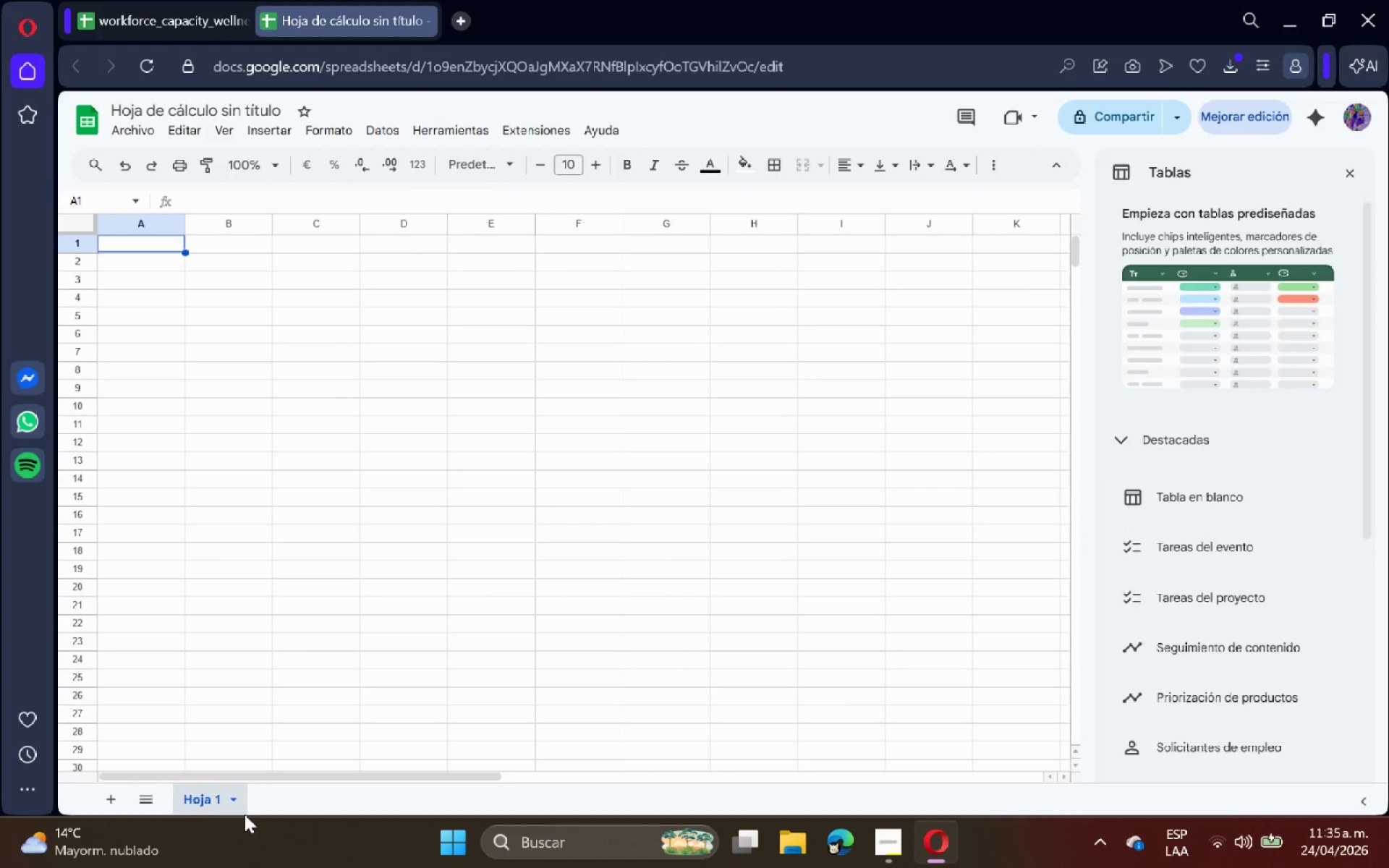 
double_click([192, 797])
 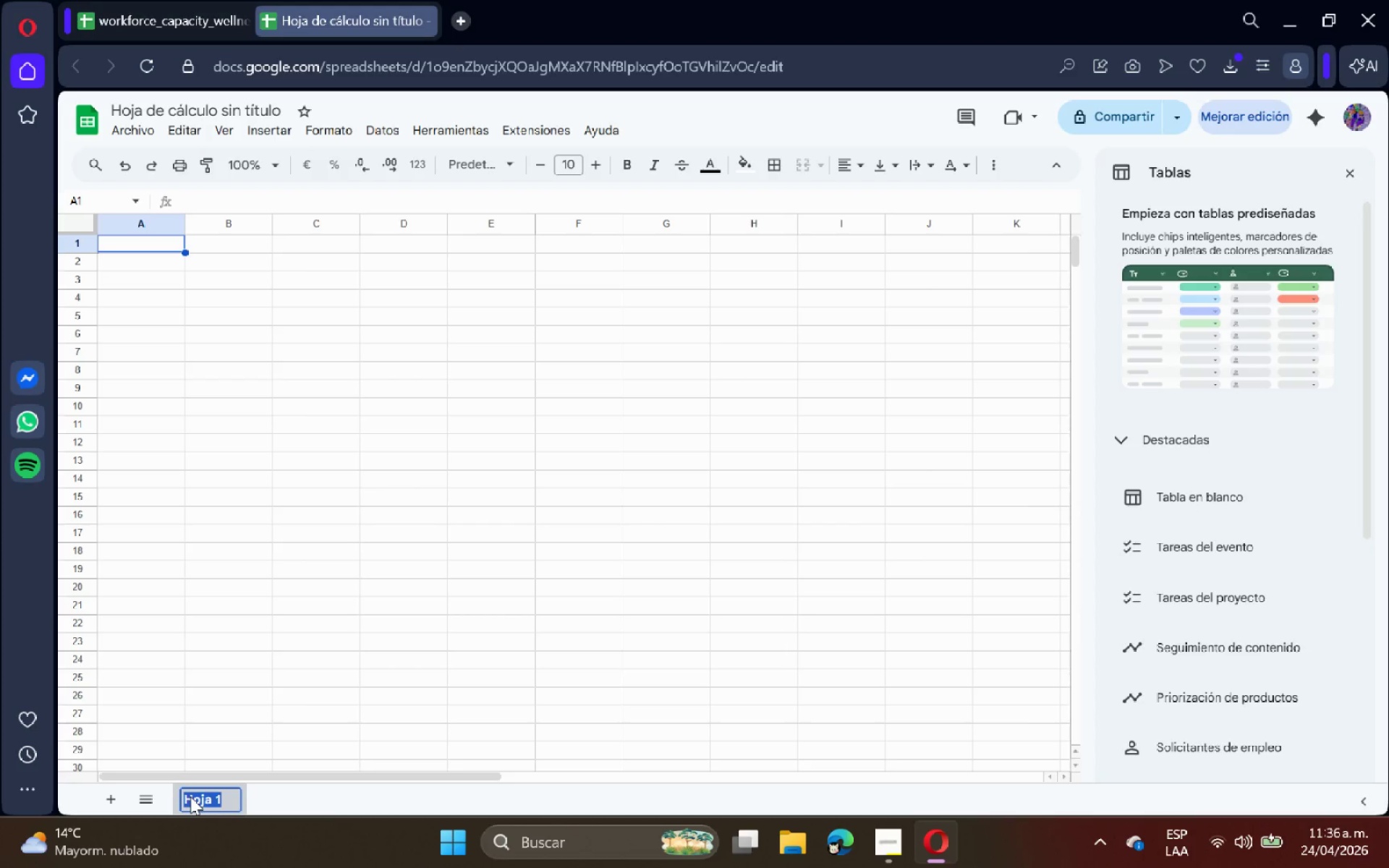 
type(Event Master Log)
 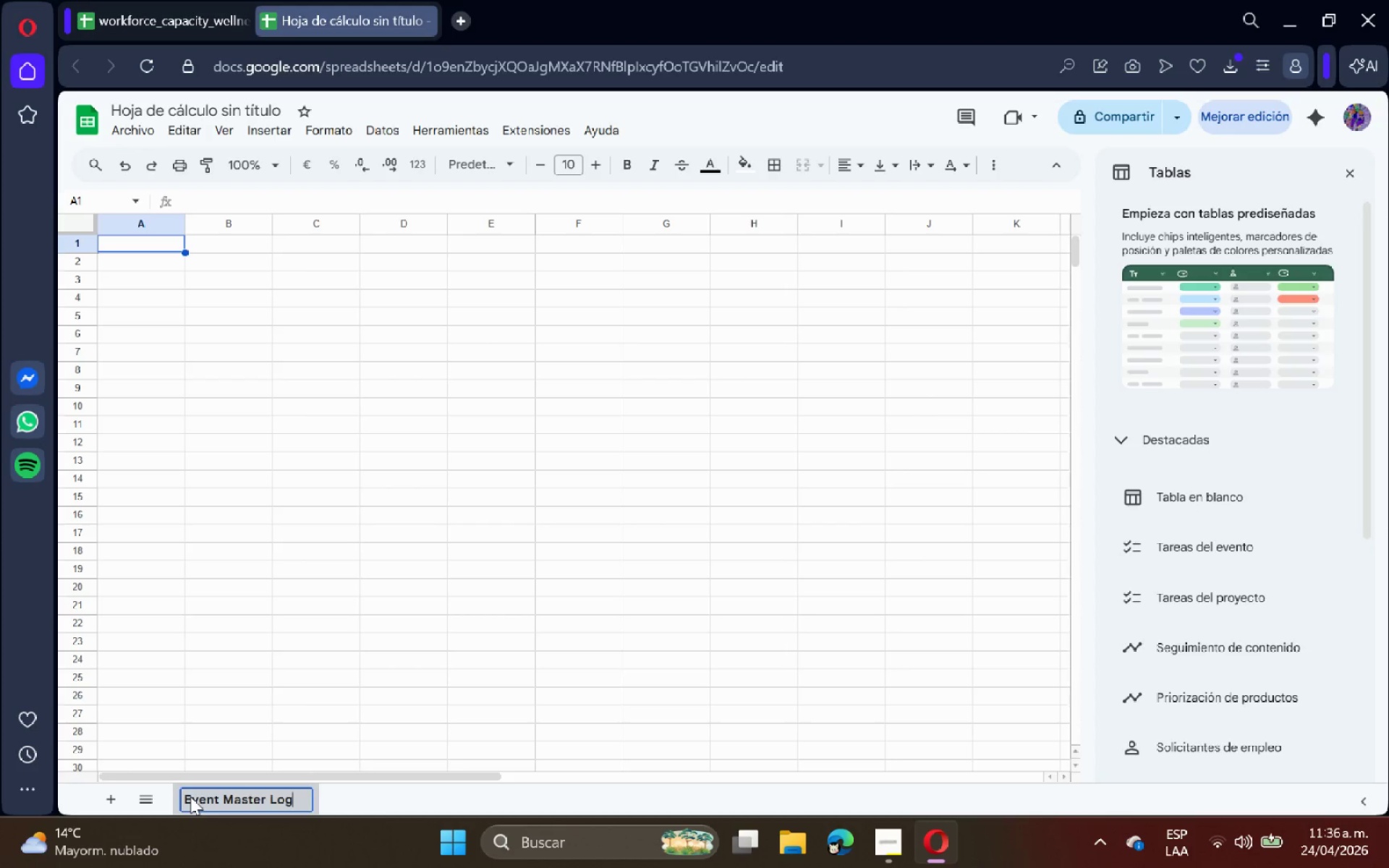 
key(Enter)
 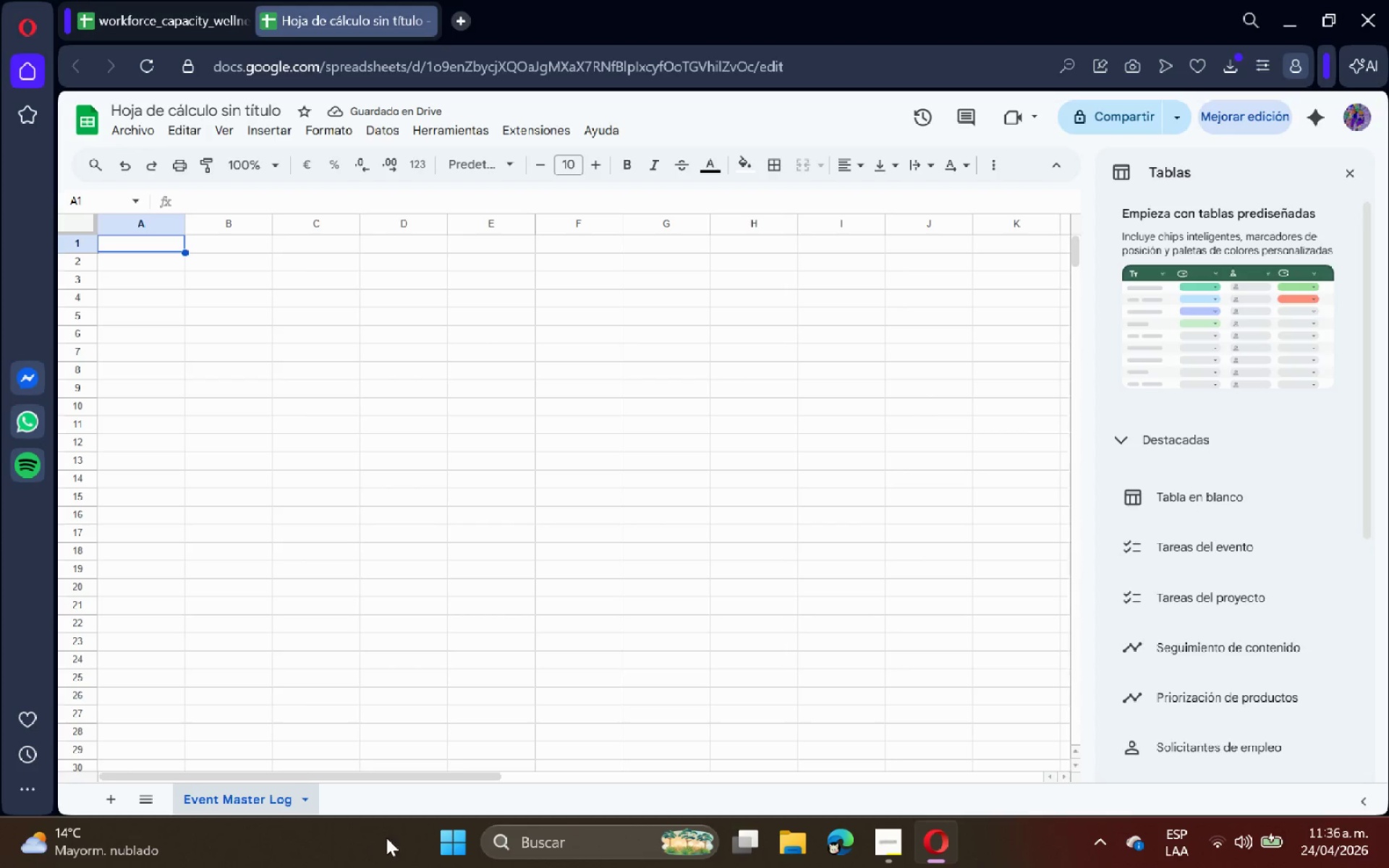 
left_click([408, 818])
 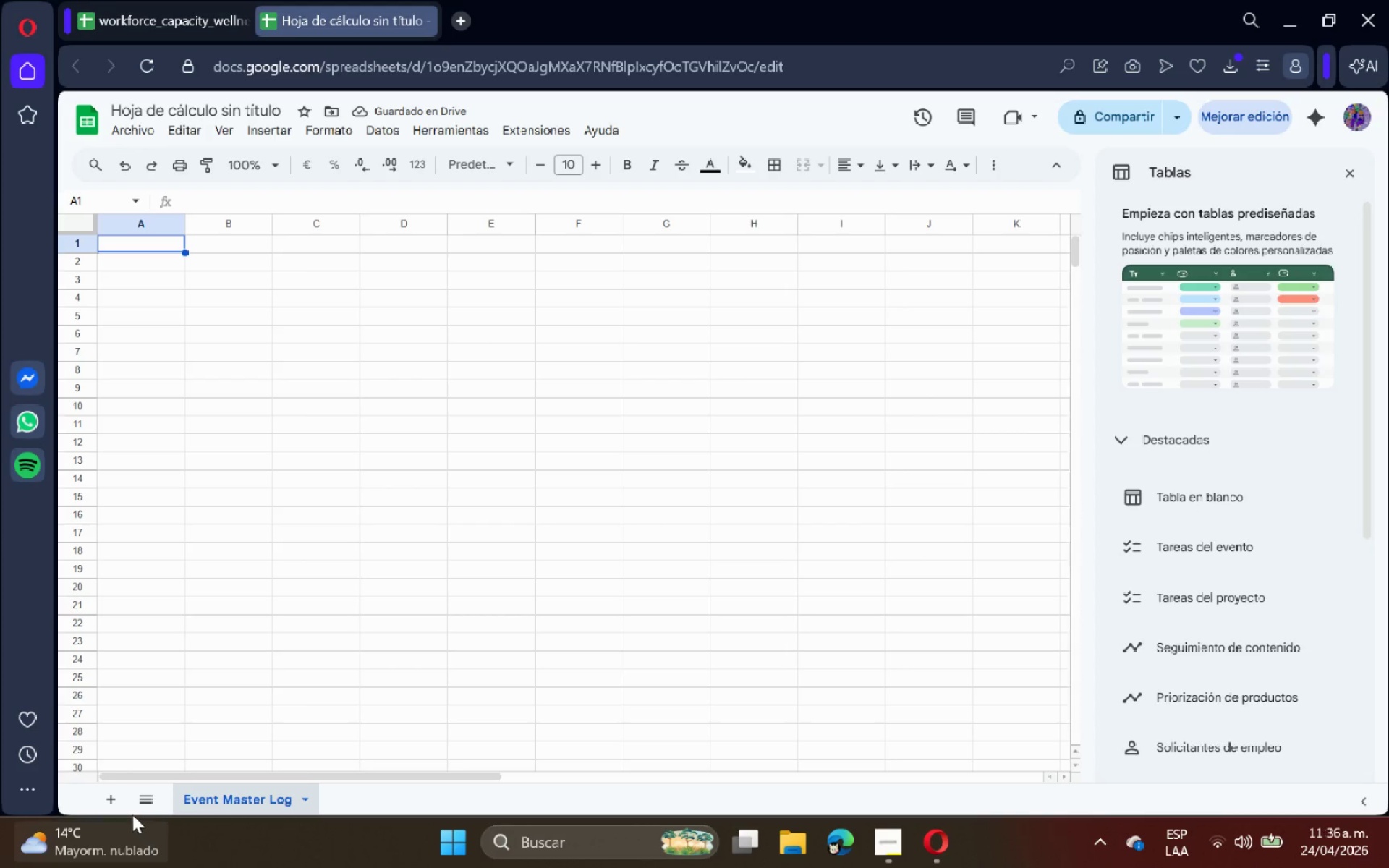 
left_click([113, 806])
 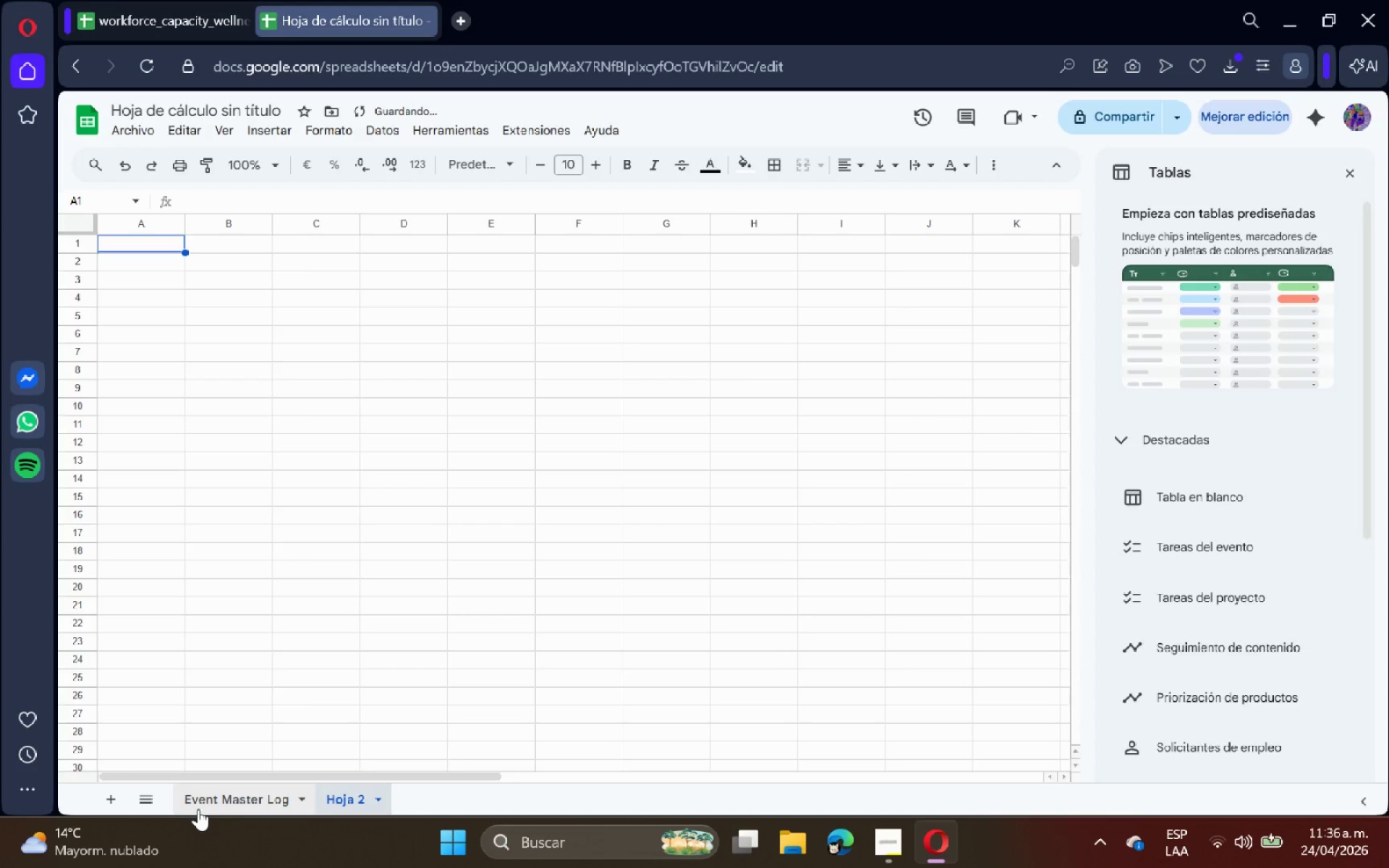 
key(Shift+ShiftRight)
 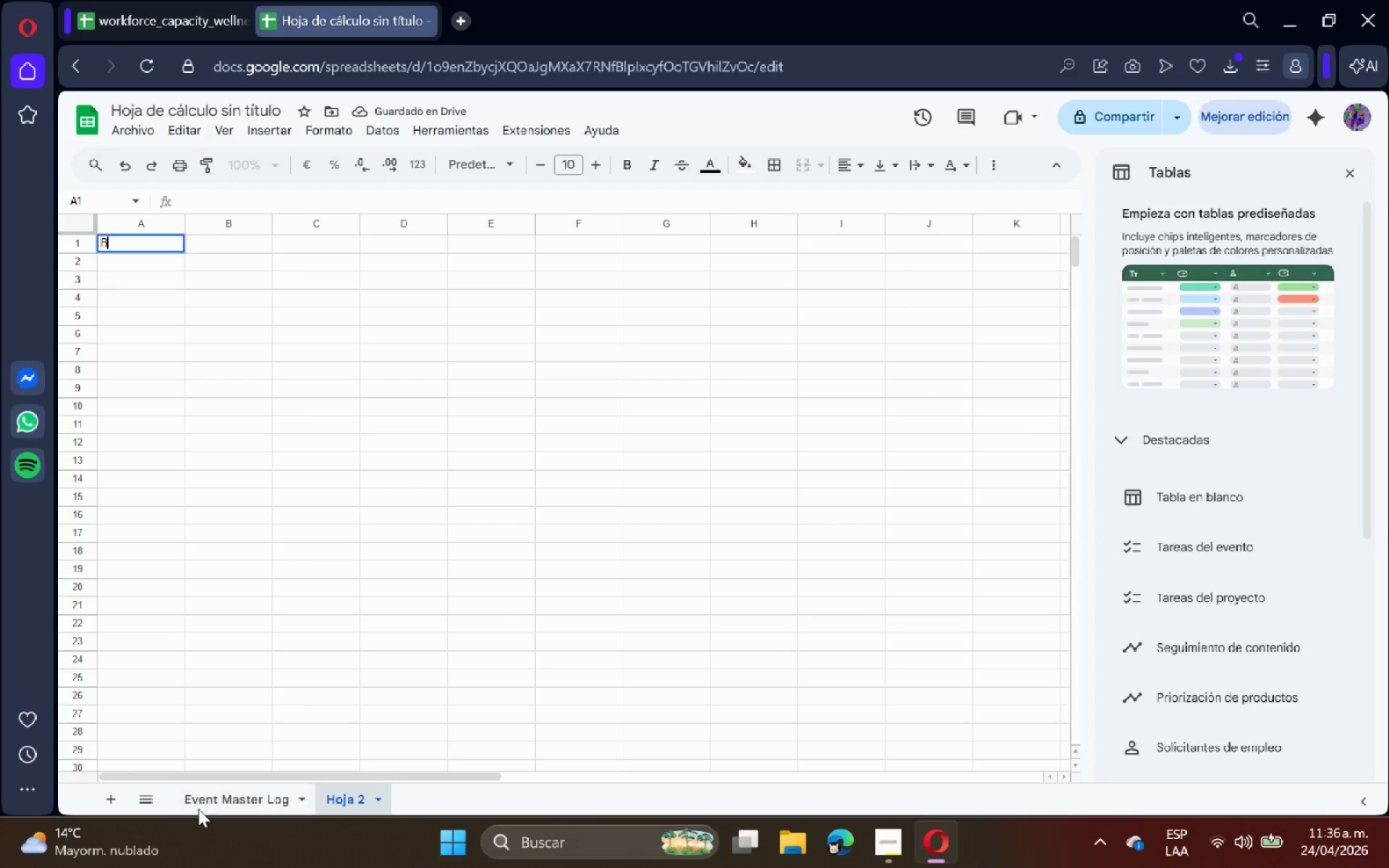 
key(Shift+B)
 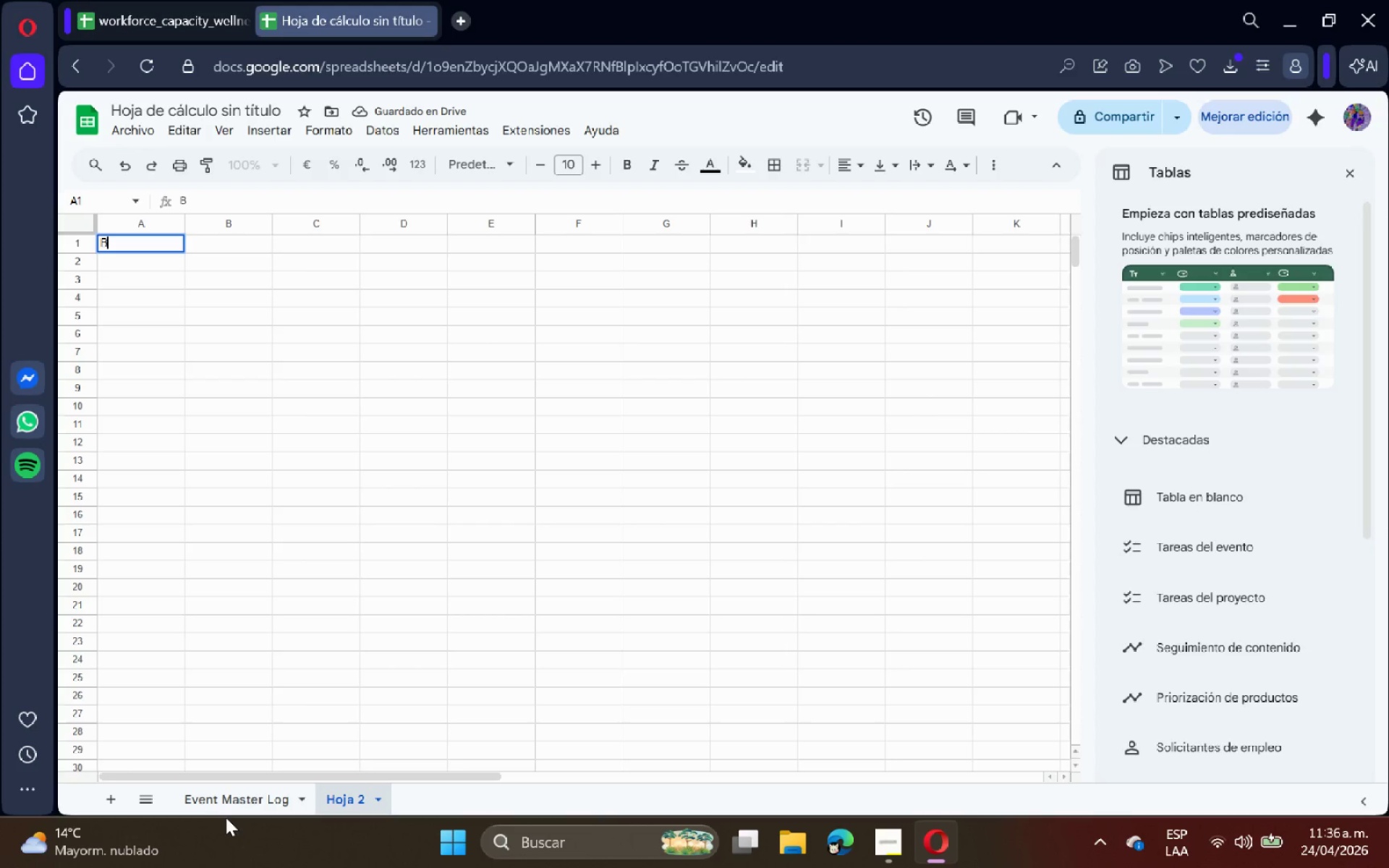 
key(Backspace)
 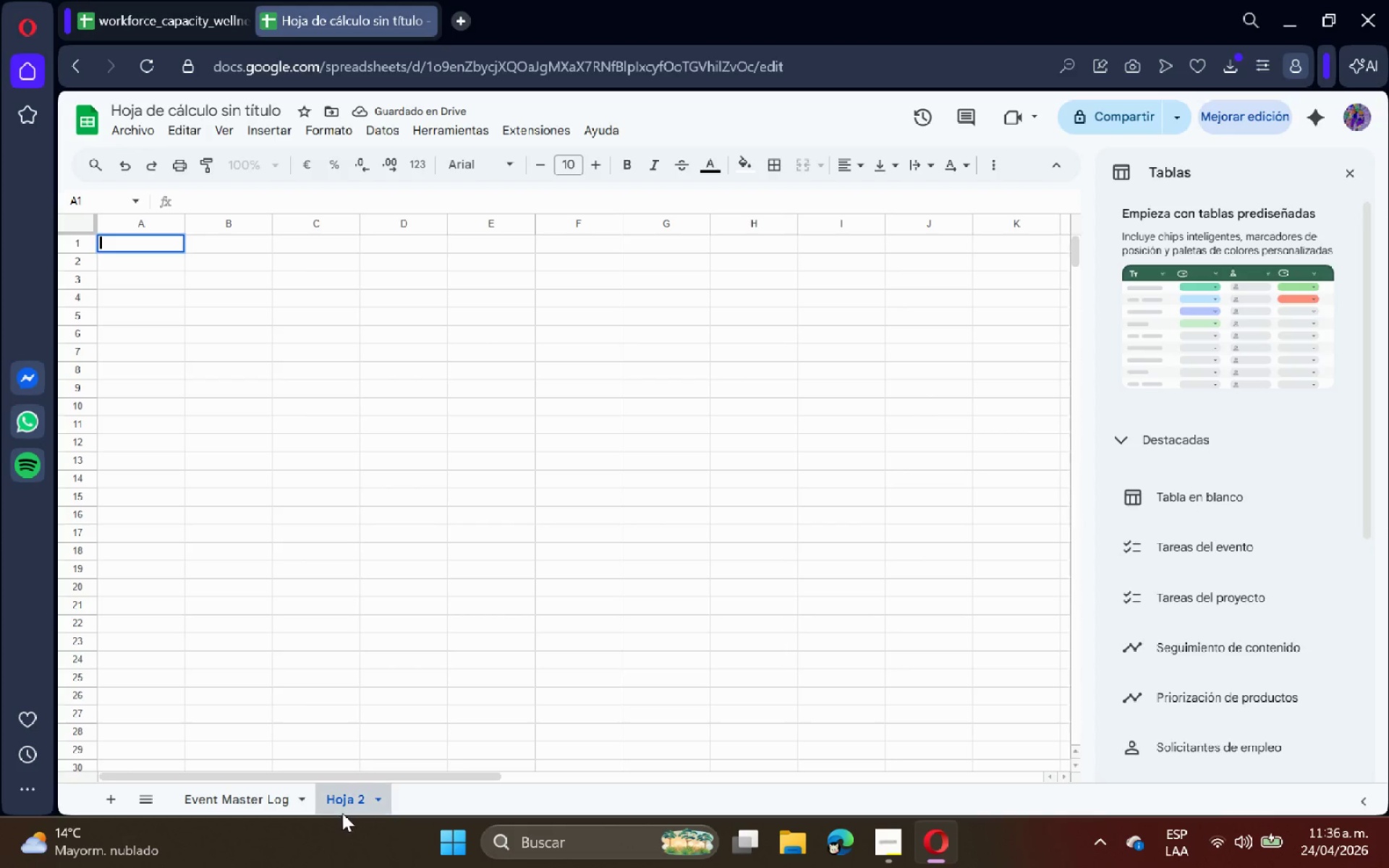 
double_click([343, 813])
 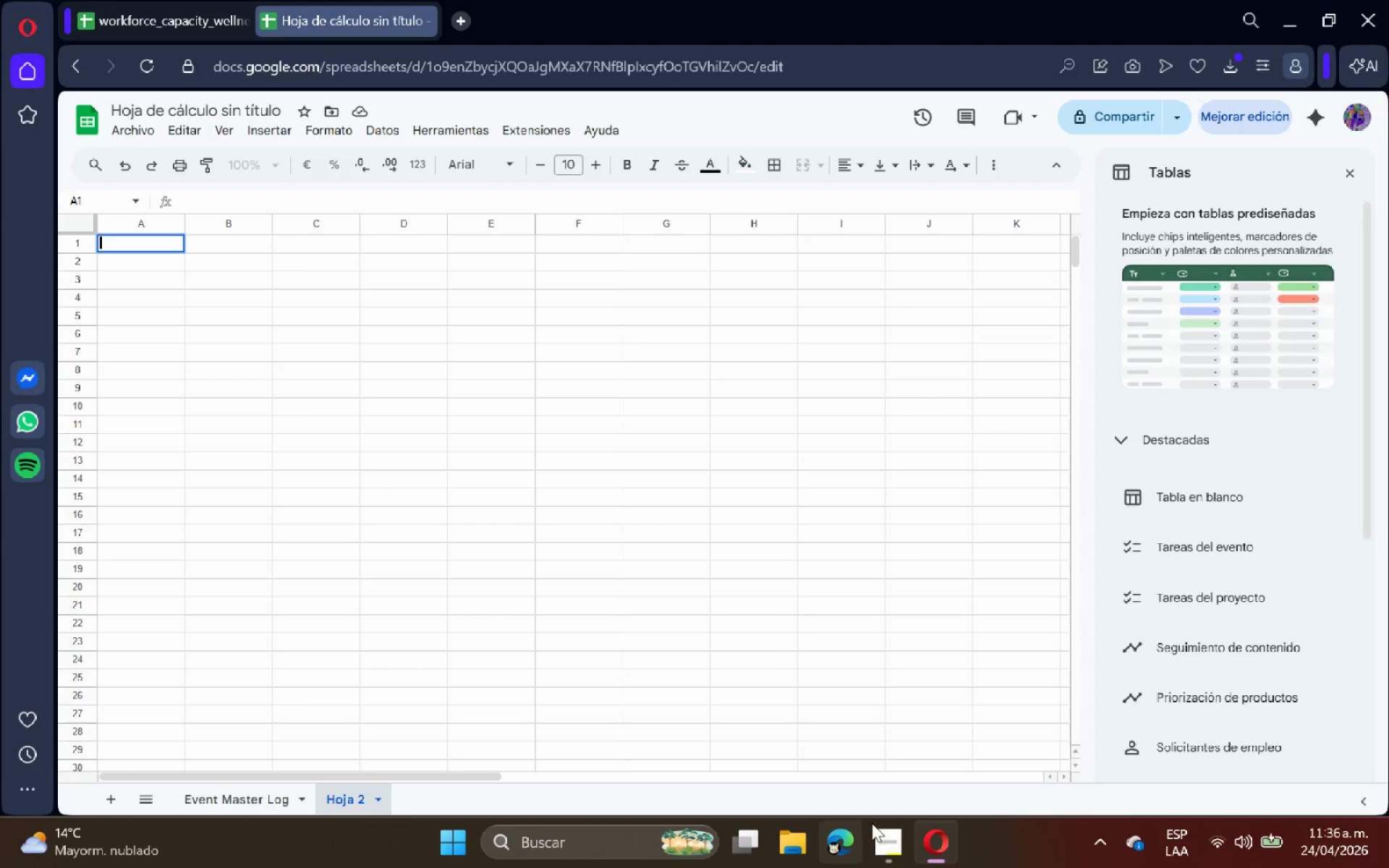 
left_click([898, 836])